 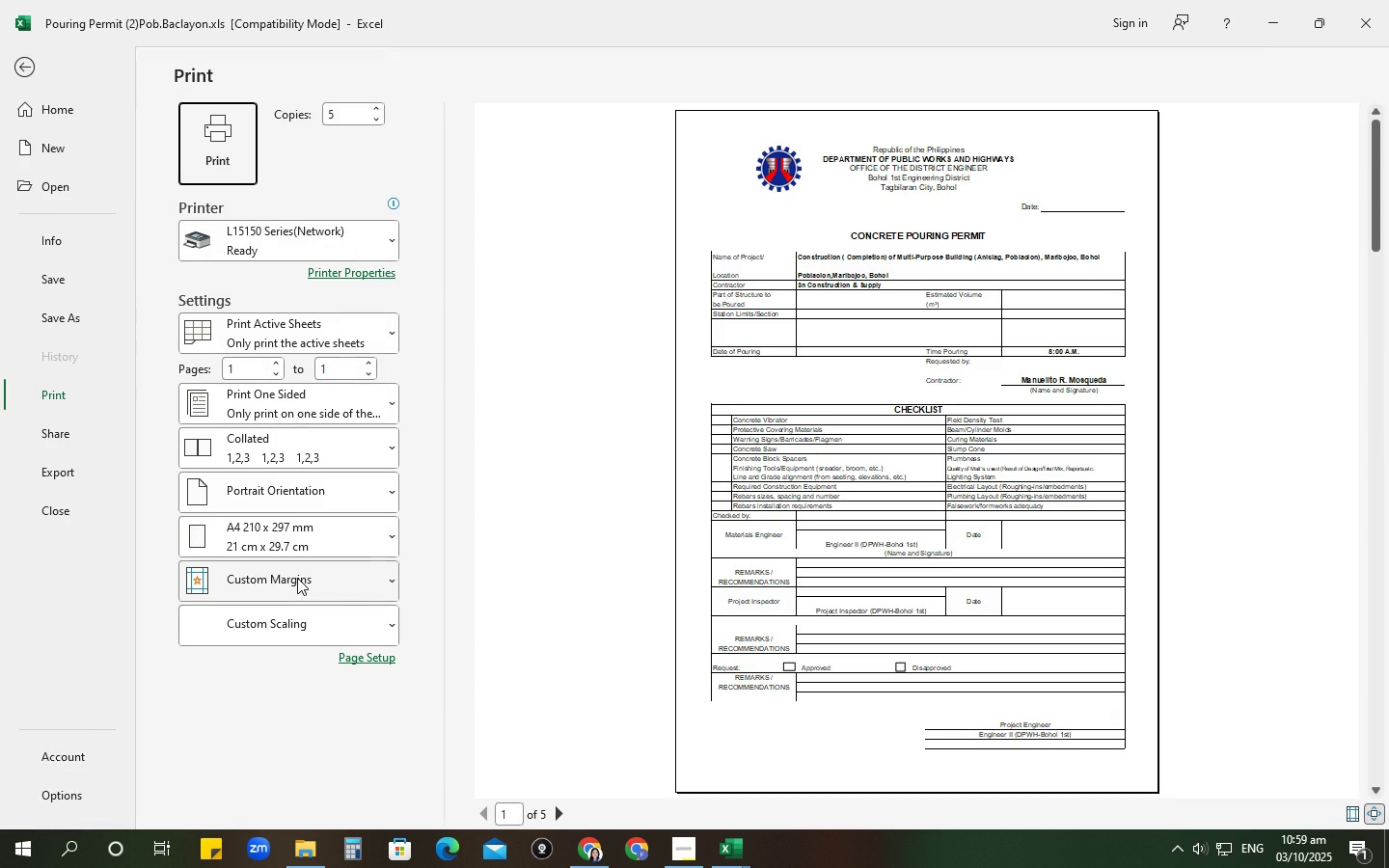 
left_click([228, 110])
 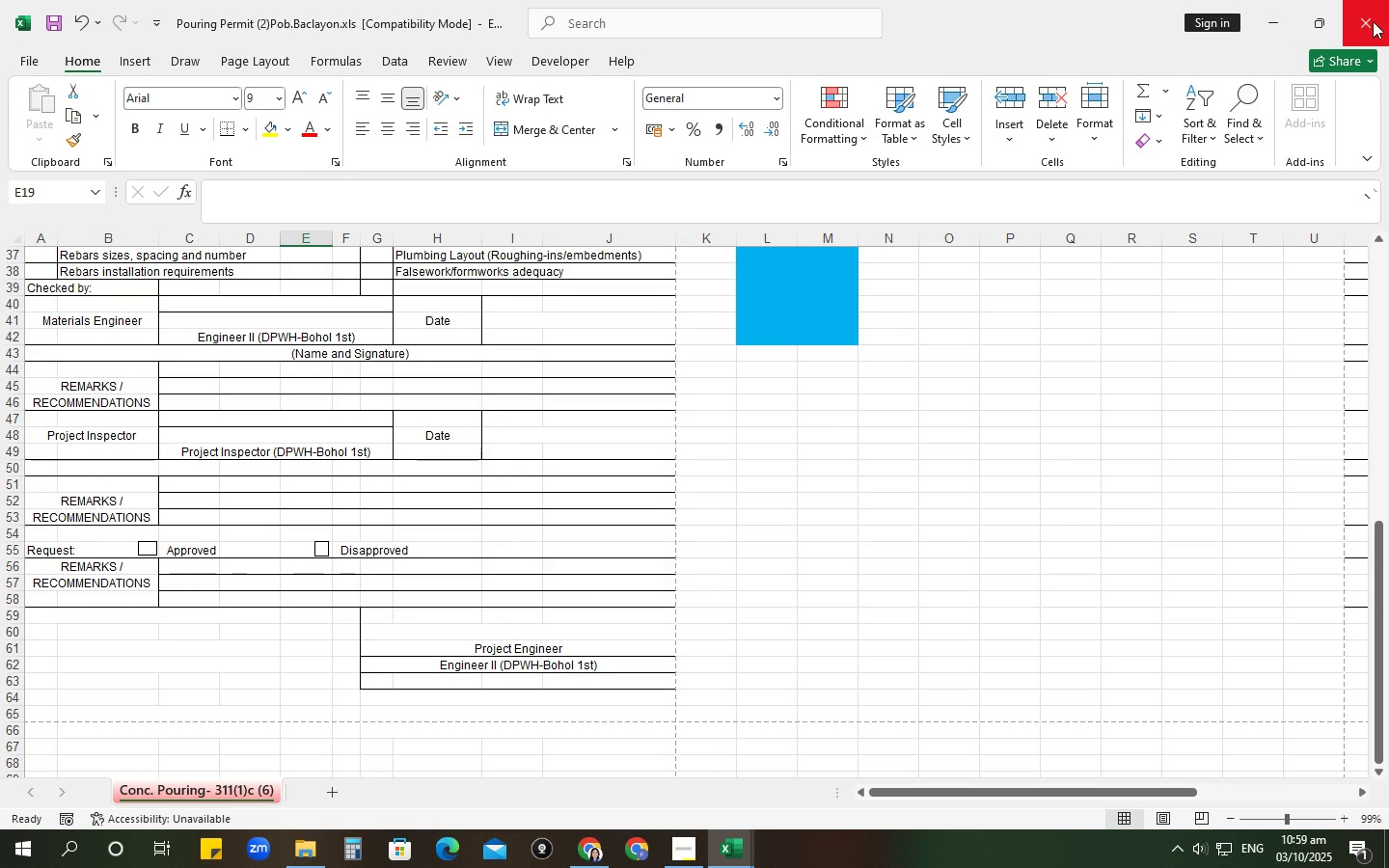 
left_click([1369, 27])
 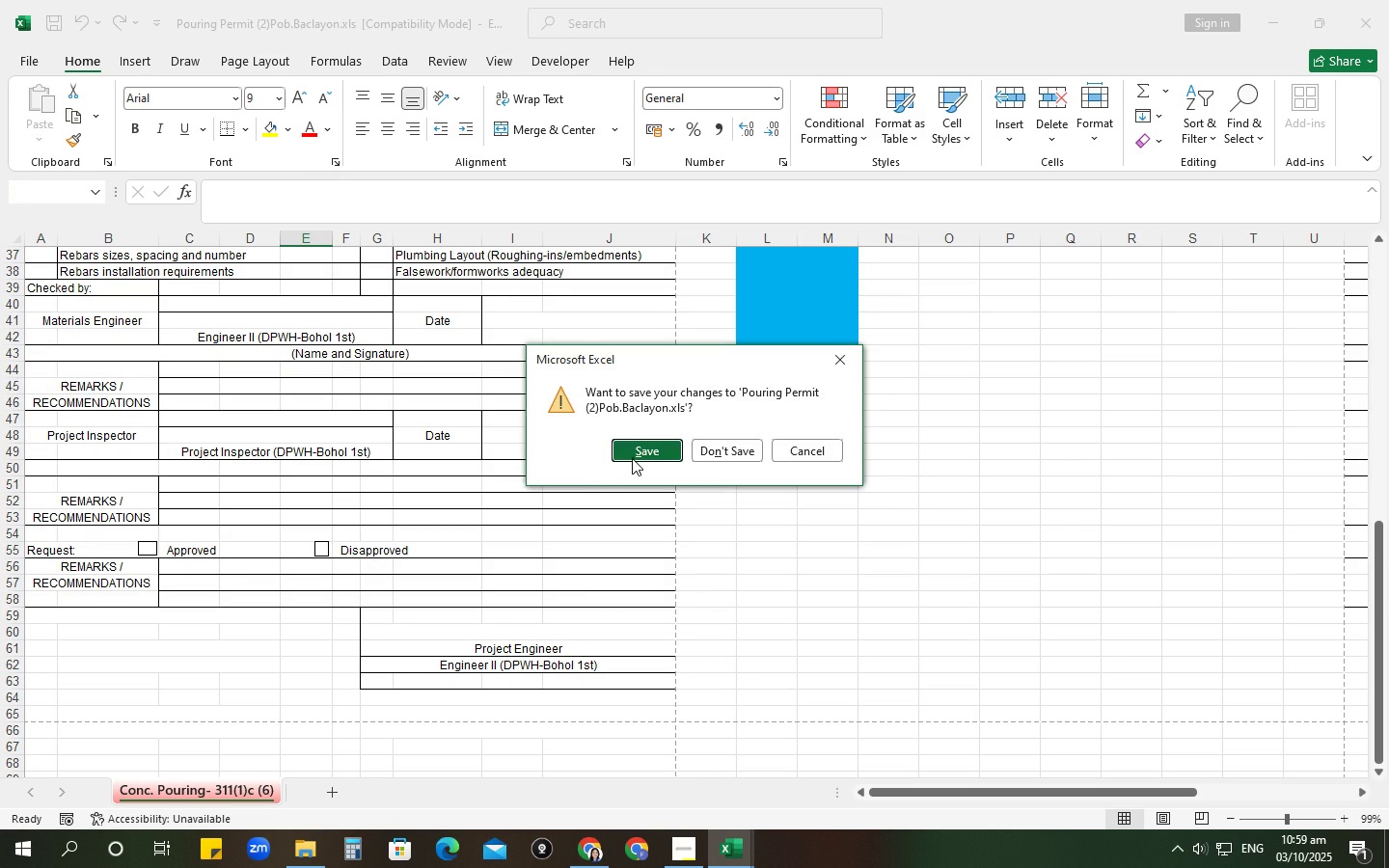 
left_click([628, 450])
 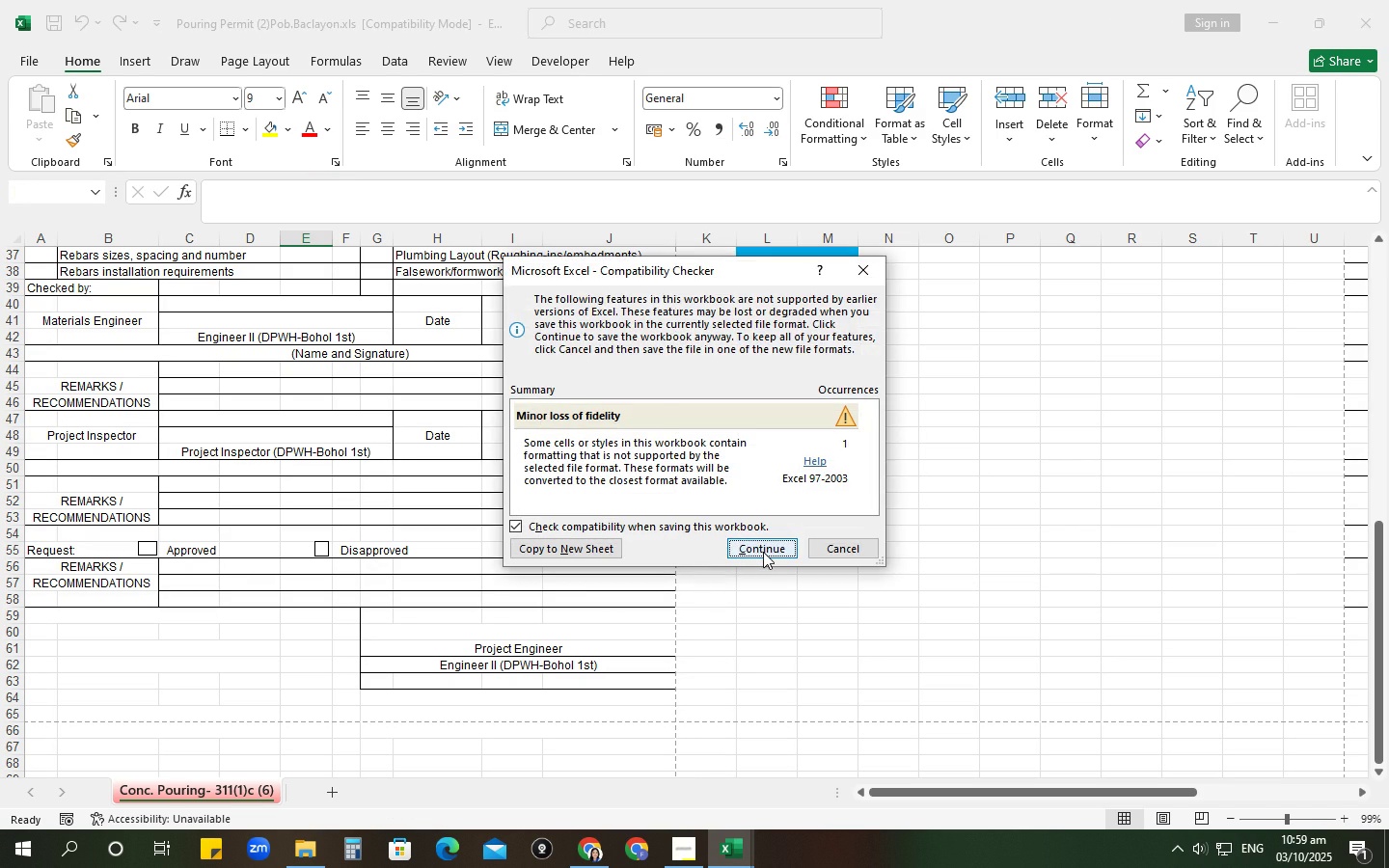 
left_click([763, 552])
 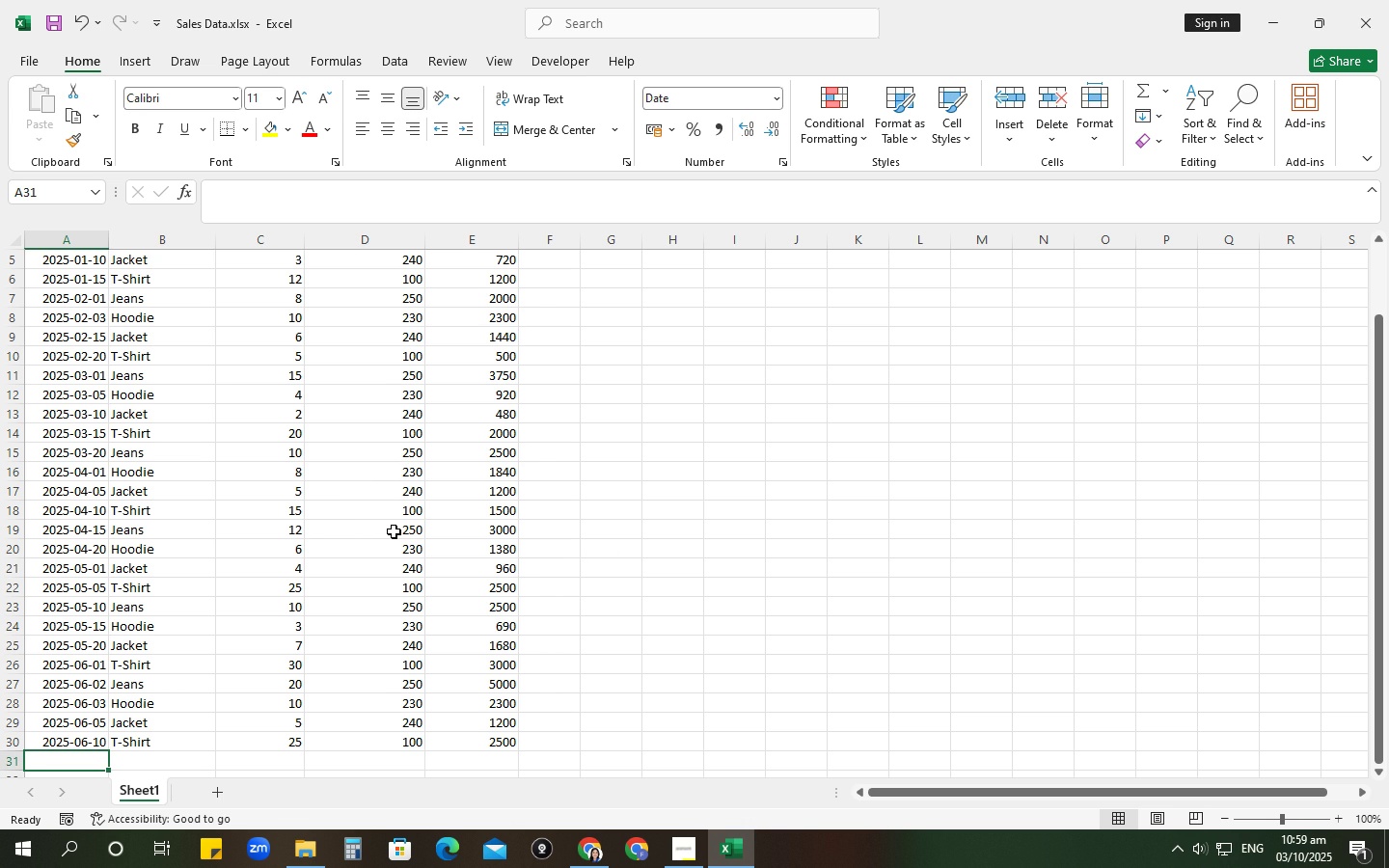 
wait(8.74)
 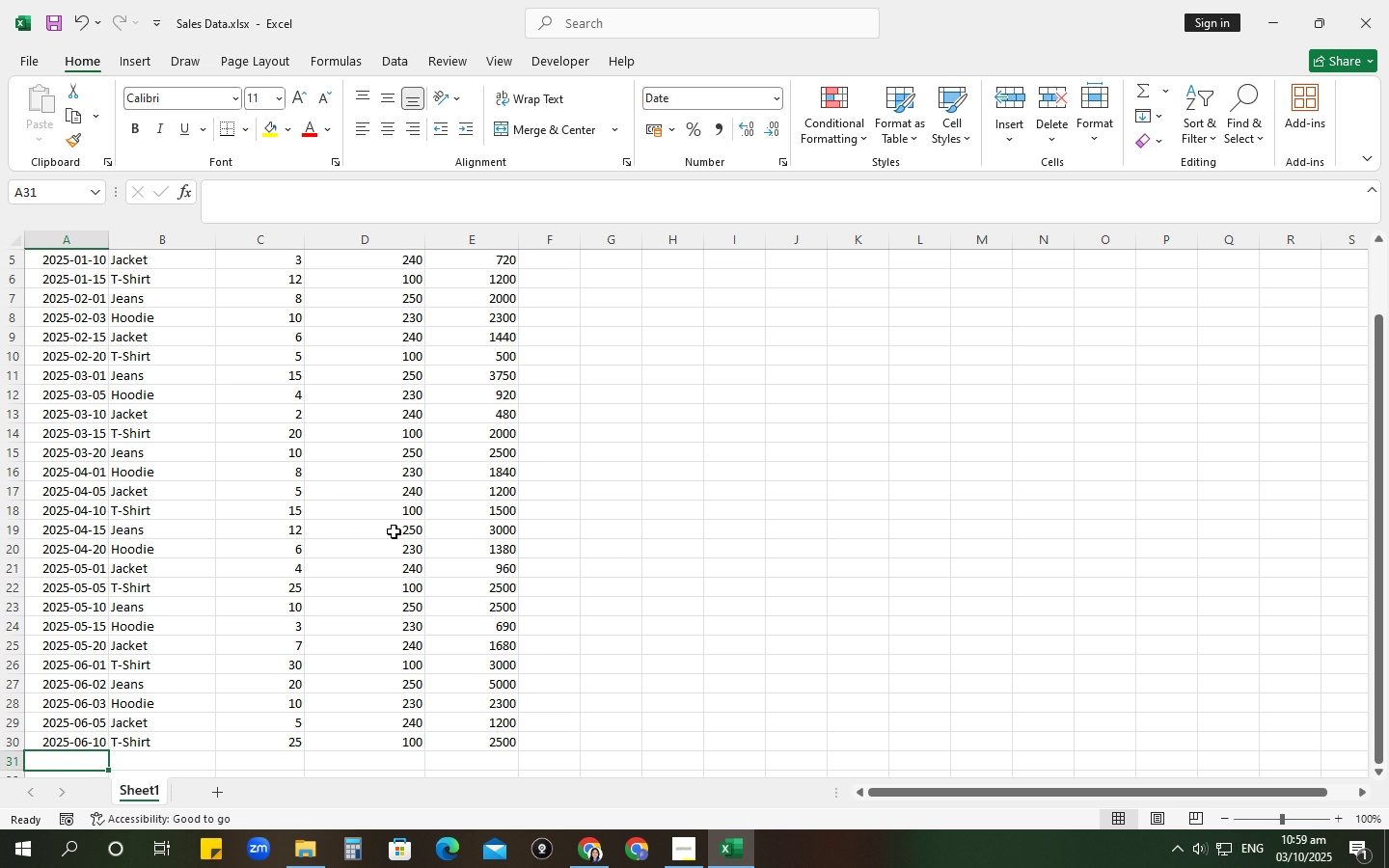 
type(15-06)
key(Tab)
type(Je)
key(Tab)
type(18)
key(Tab)
type(250)
key(NumpadEnter)
 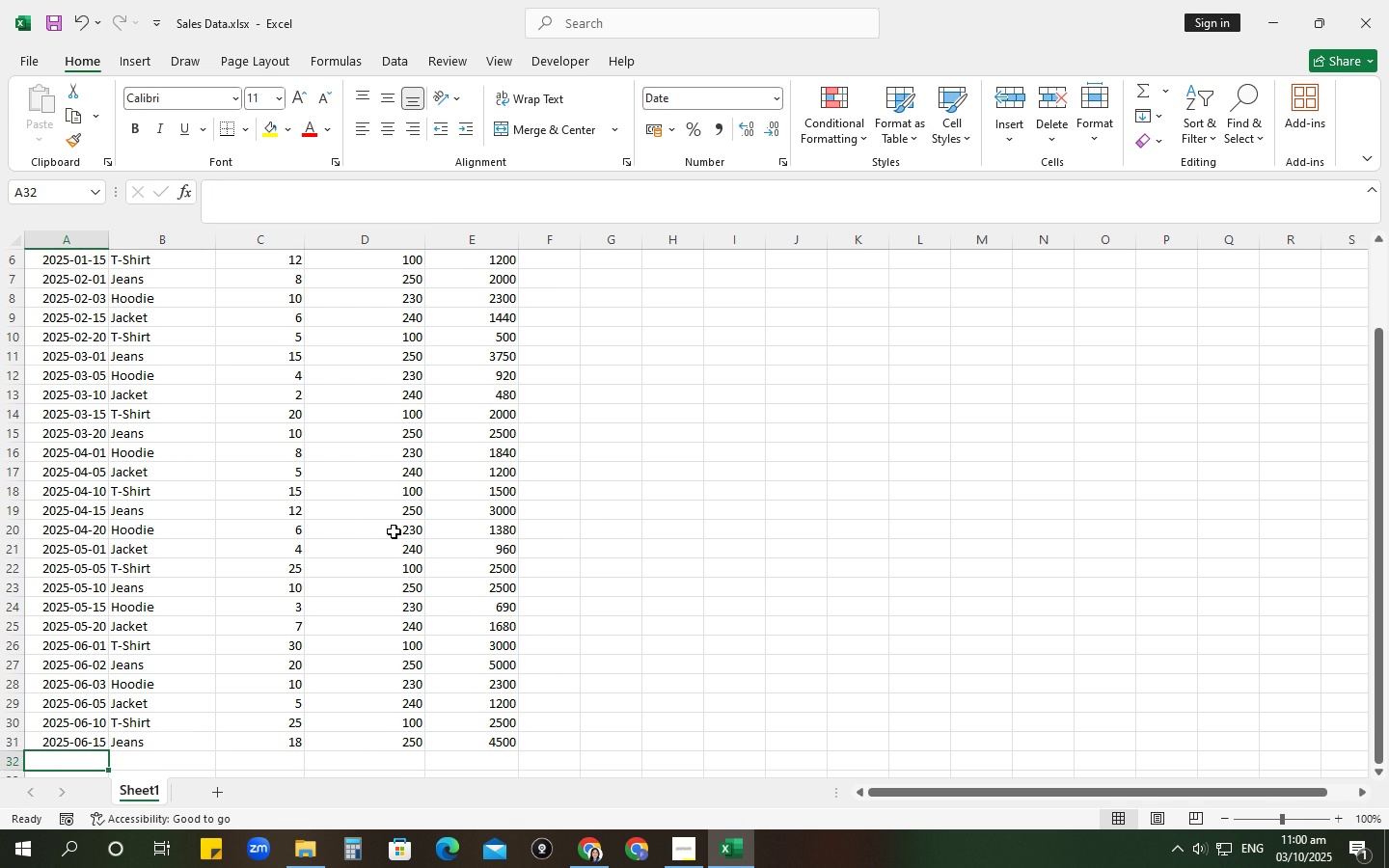 
type(20-06)
key(Tab)
type(Ho)
key(Tab)
type(12)
key(Tab)
type(230)
key(NumpadEnter)
 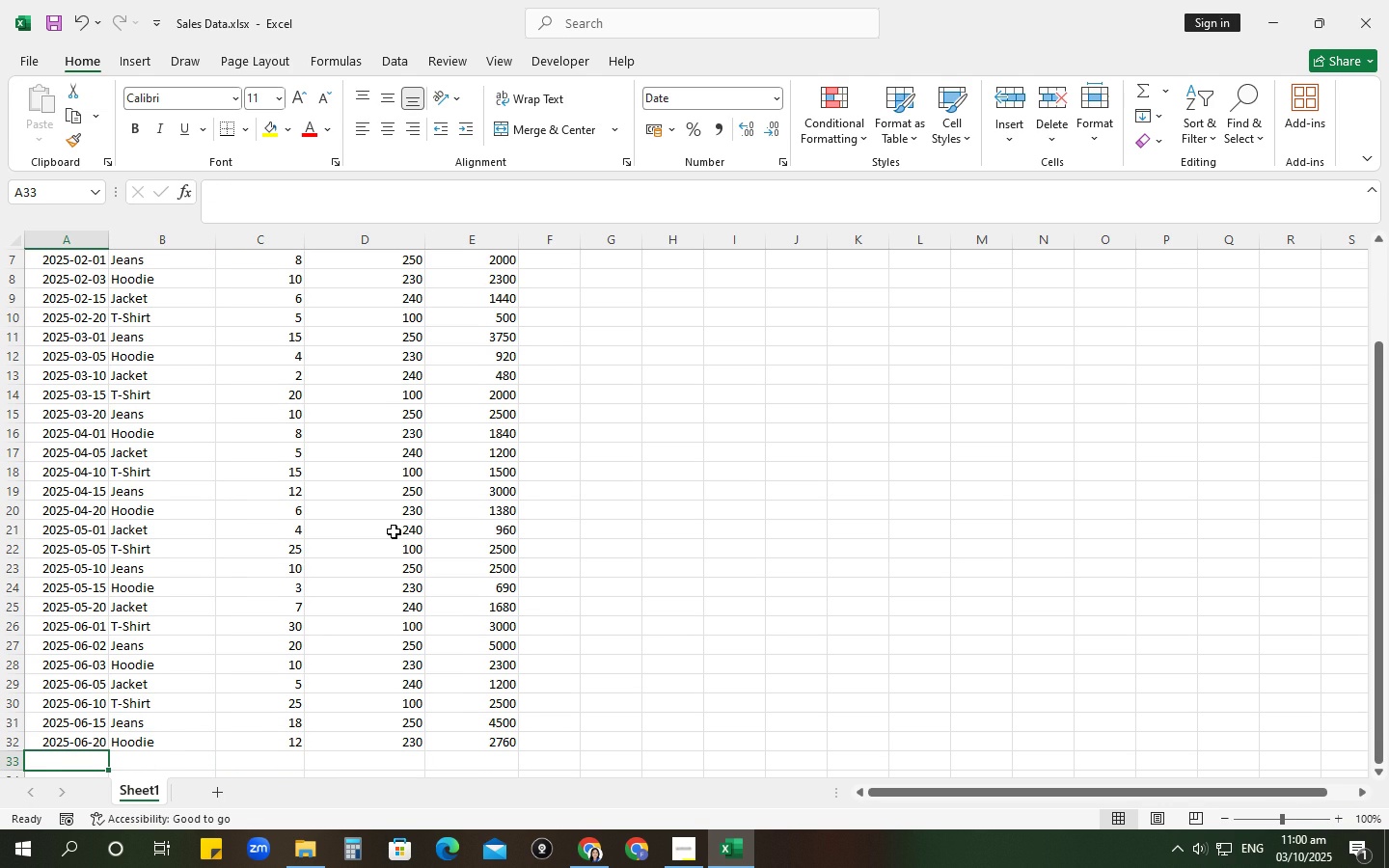 
type(25-06)
key(Tab)
type(Jacke)
key(Tab)
type(8)
key(Tab)
type(240)
key(NumpadEnter)
 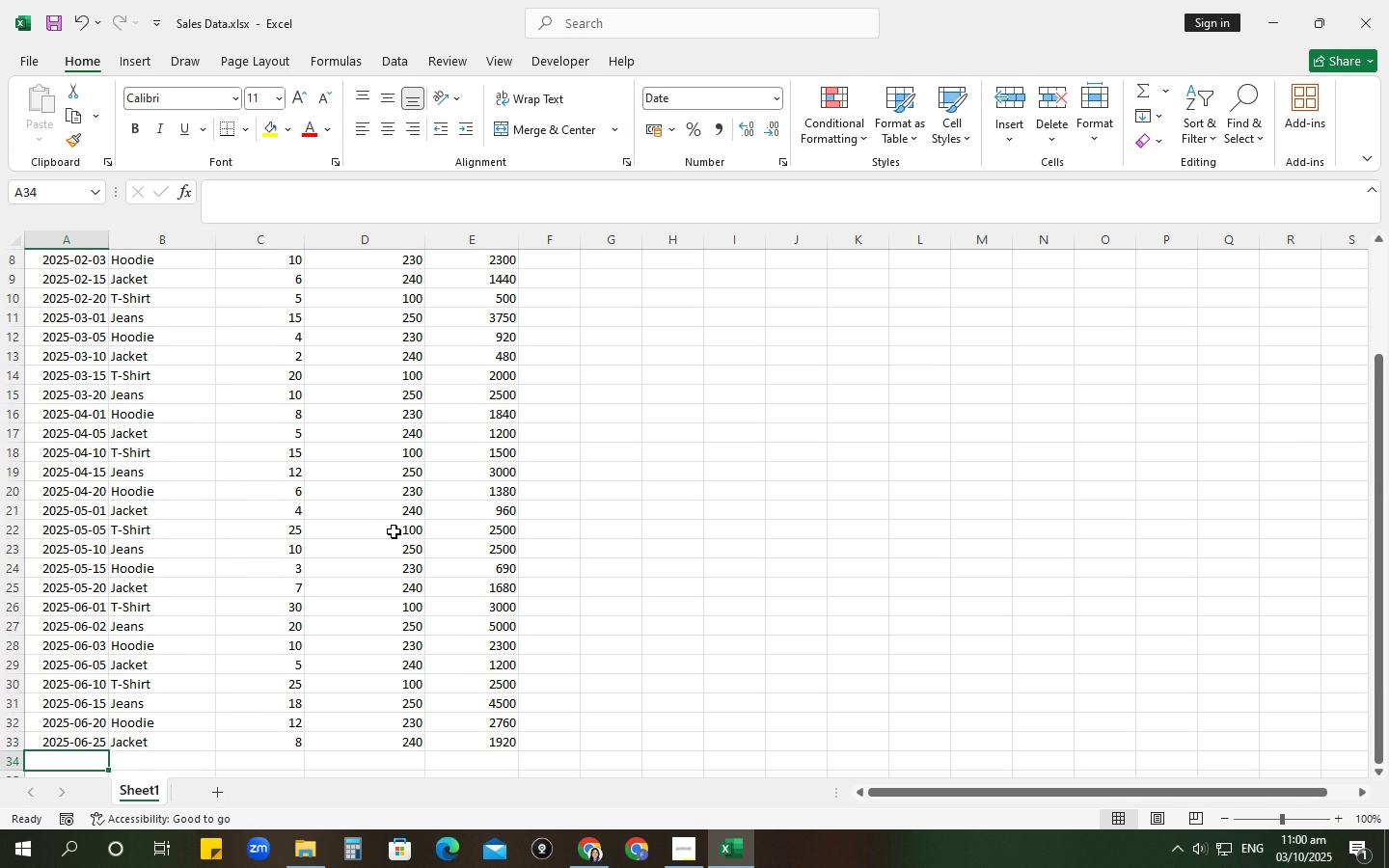 
key(Numpad0)
 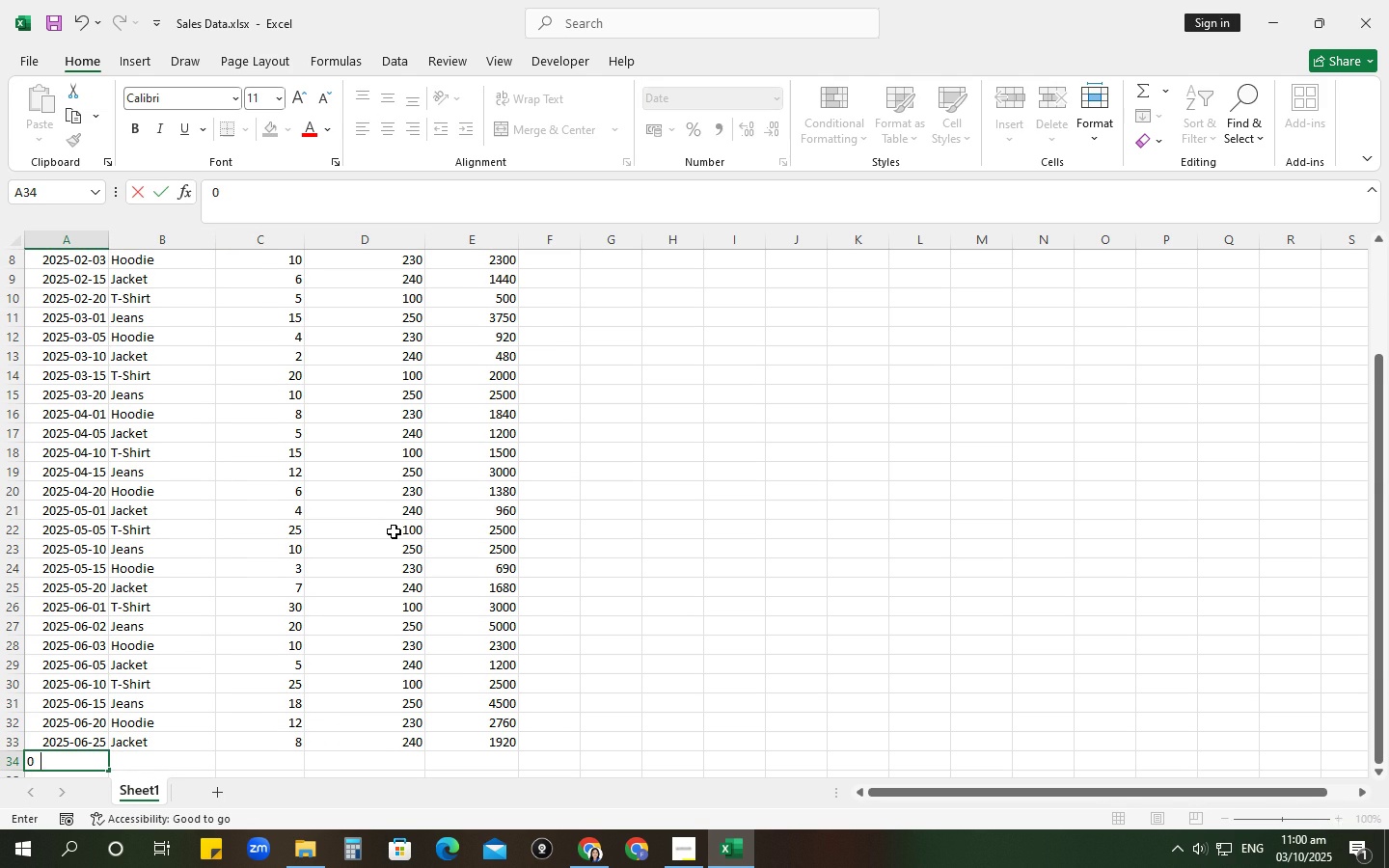 
key(Numpad1)
 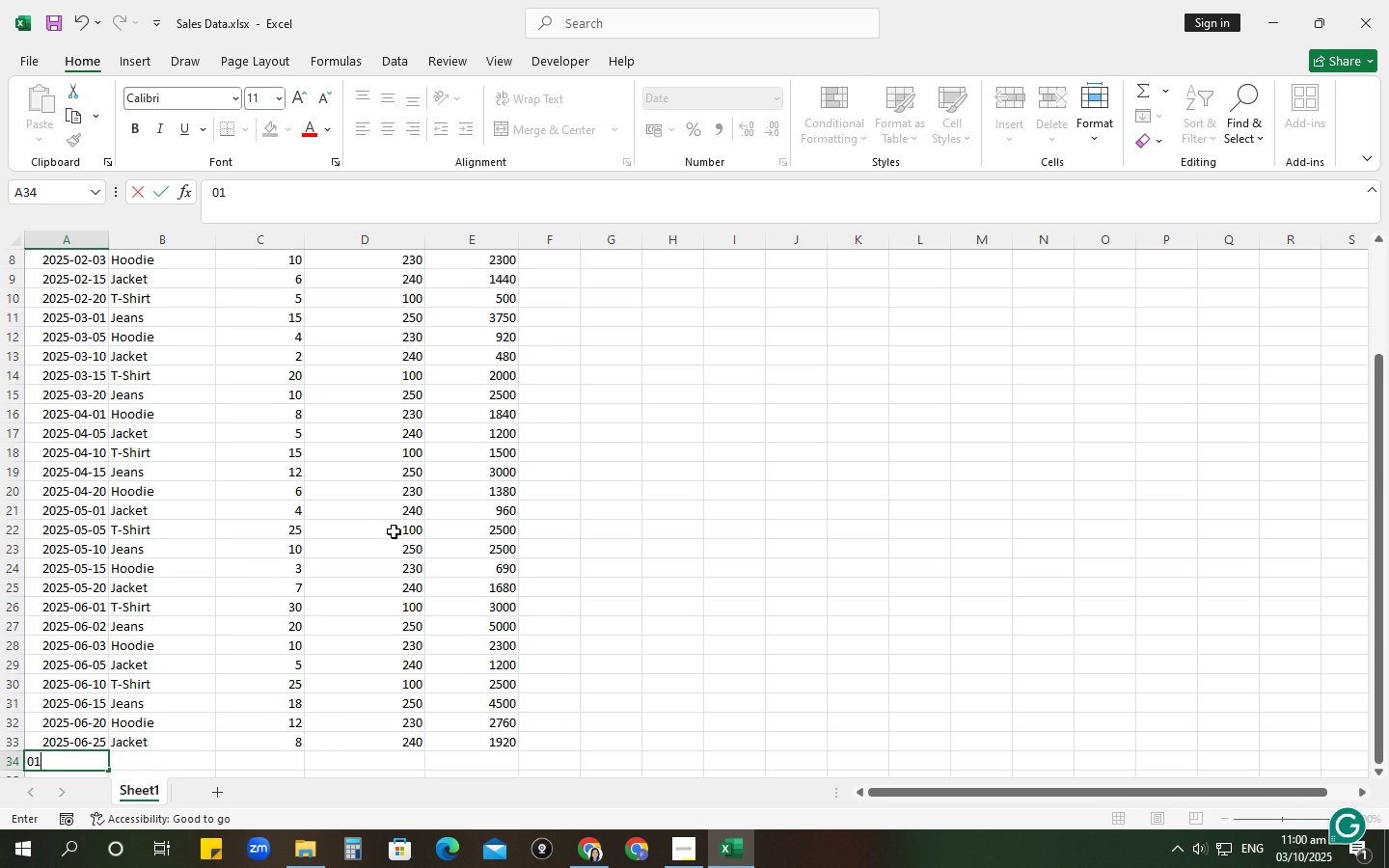 
key(NumpadSubtract)
 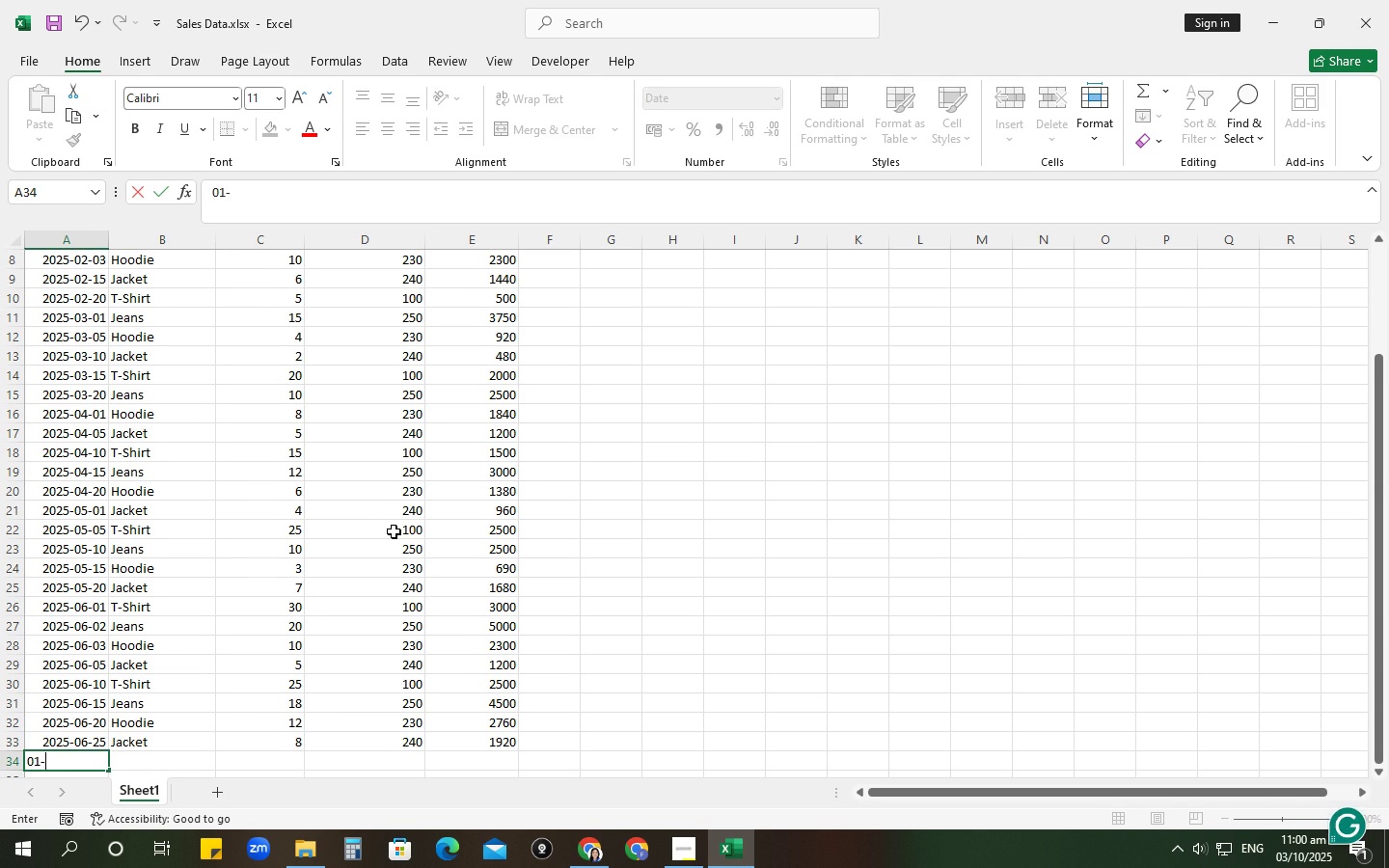 
key(Numpad0)
 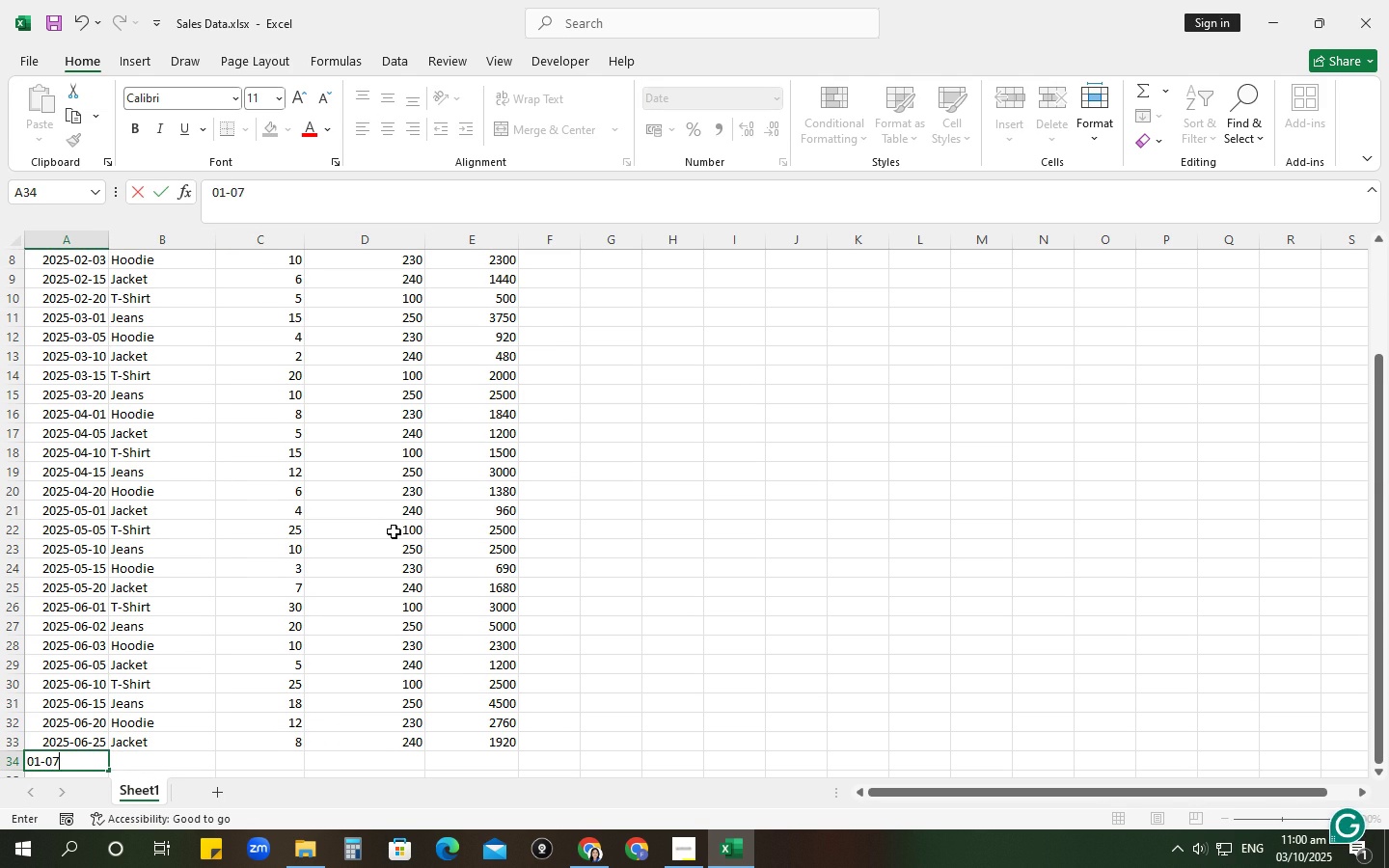 
key(Numpad7)
 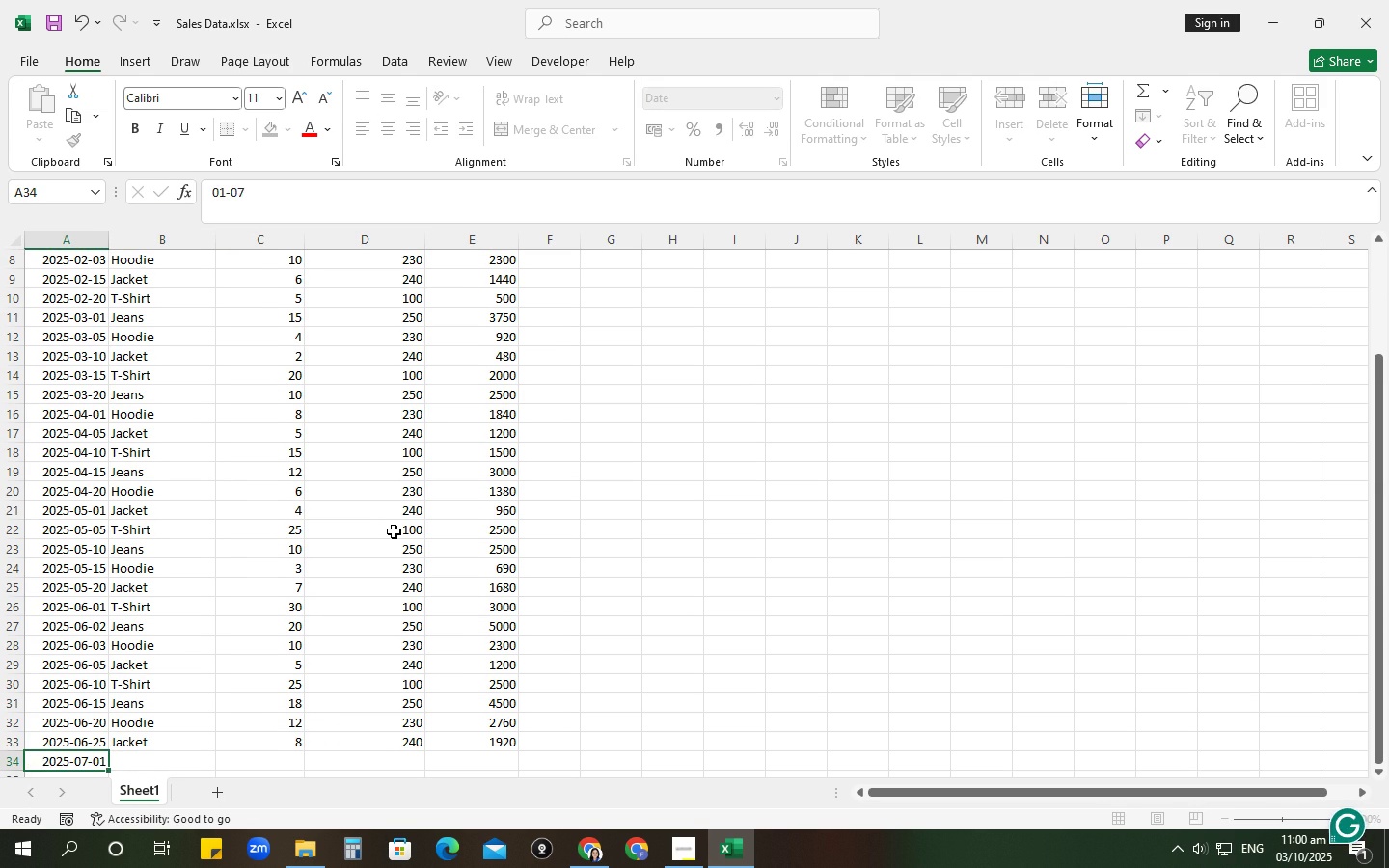 
key(Tab)
 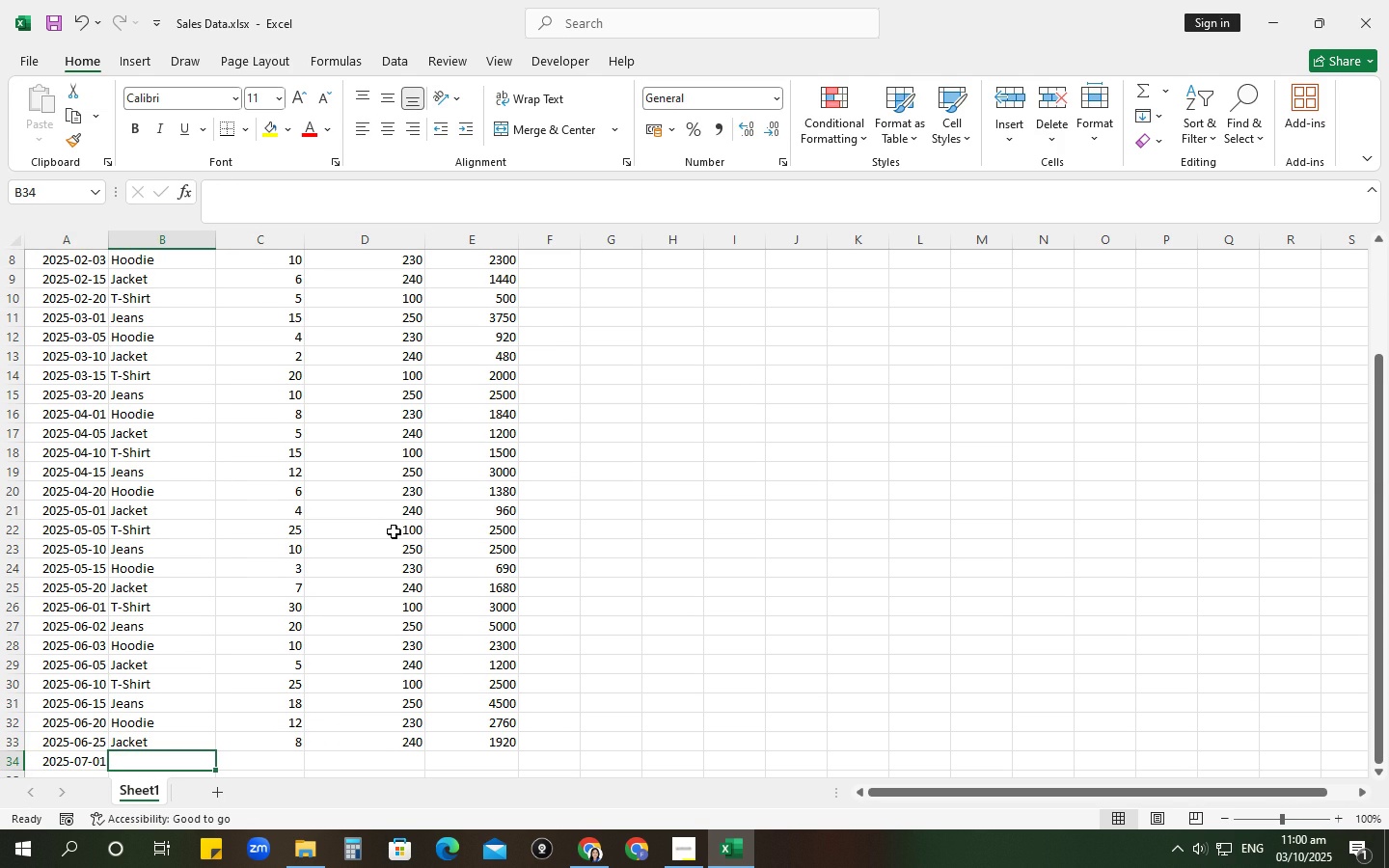 
key(Shift+ShiftRight)
 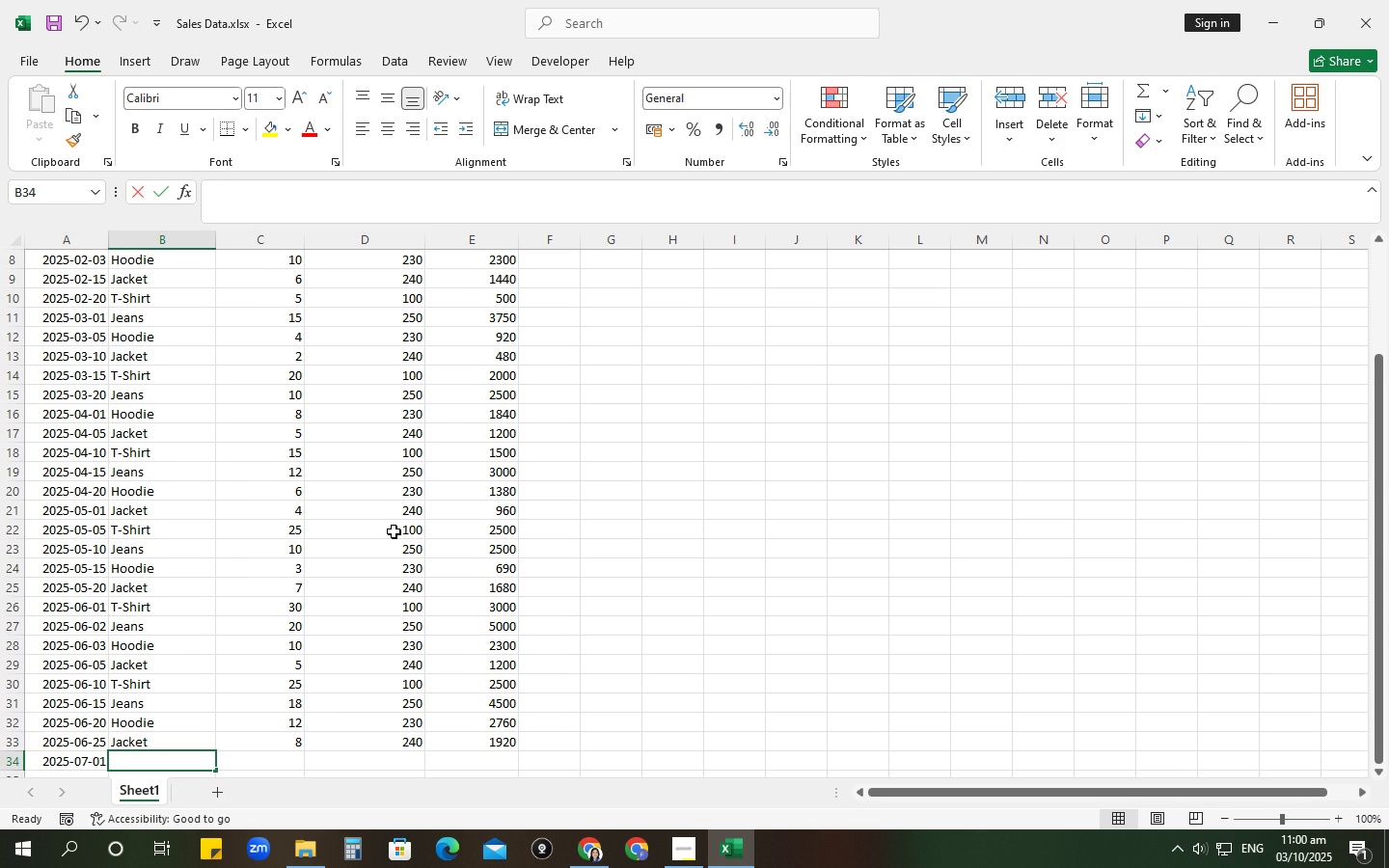 
key(Shift+T)
 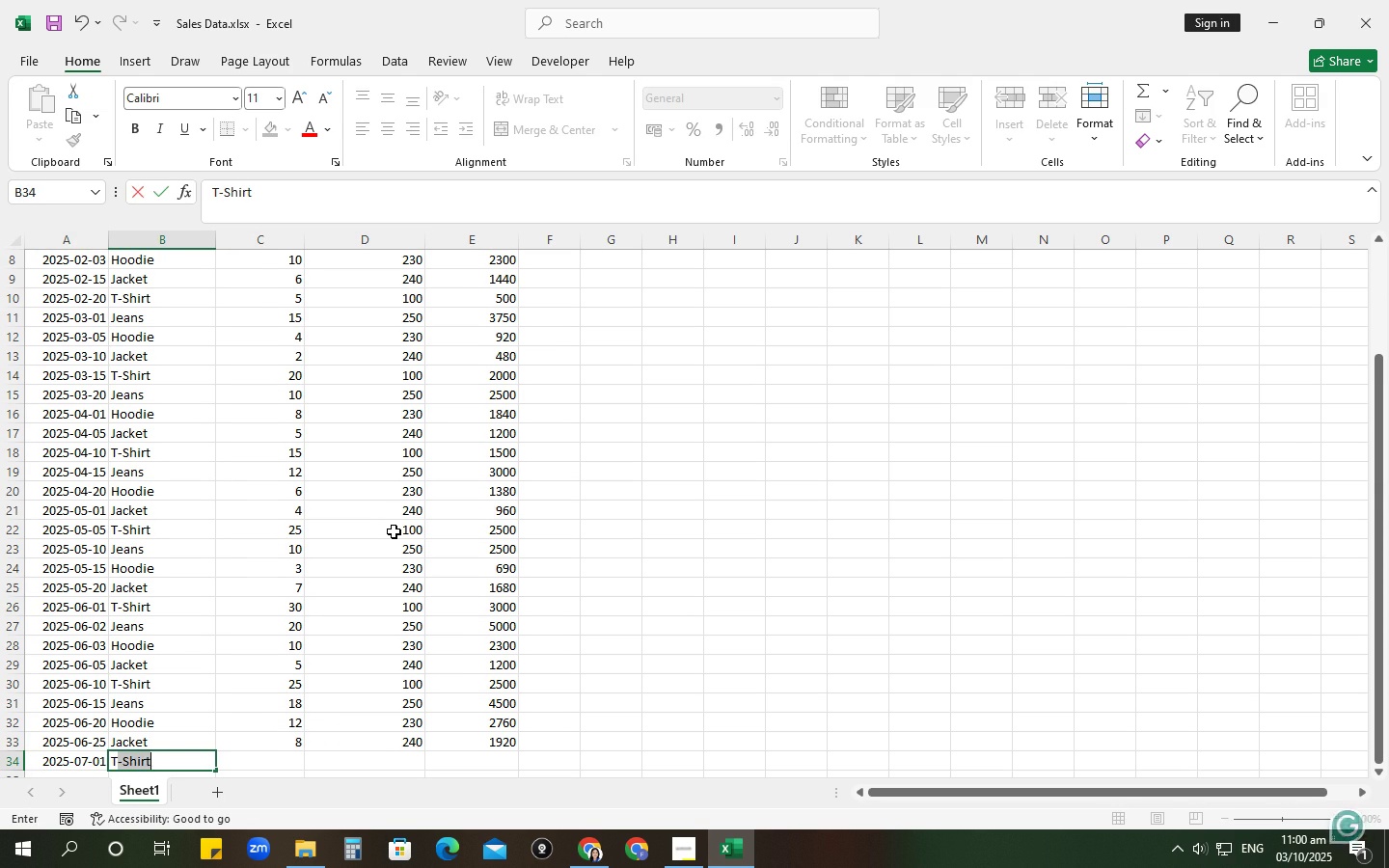 
key(Tab)
 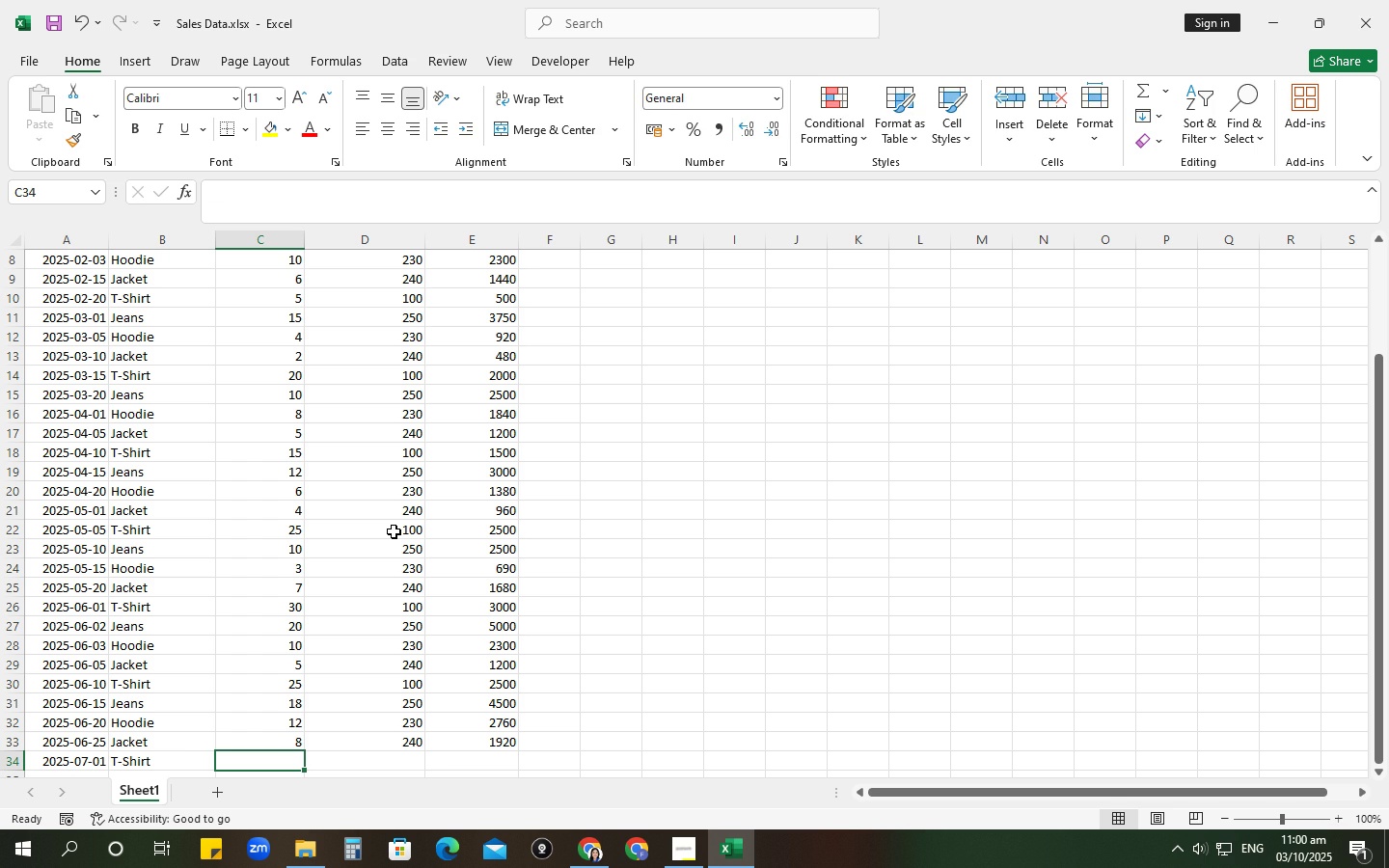 
key(Numpad2)
 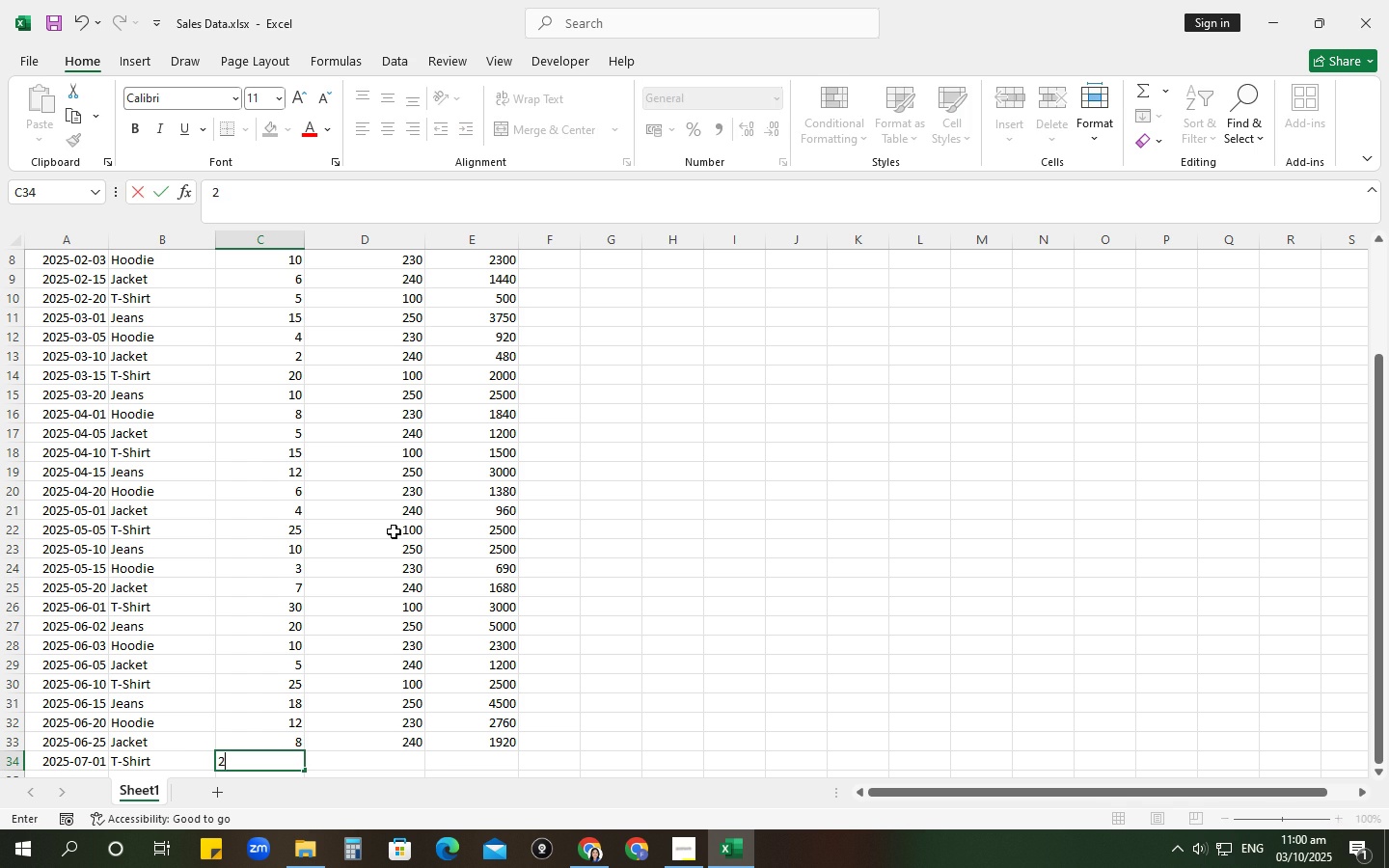 
key(Numpad2)
 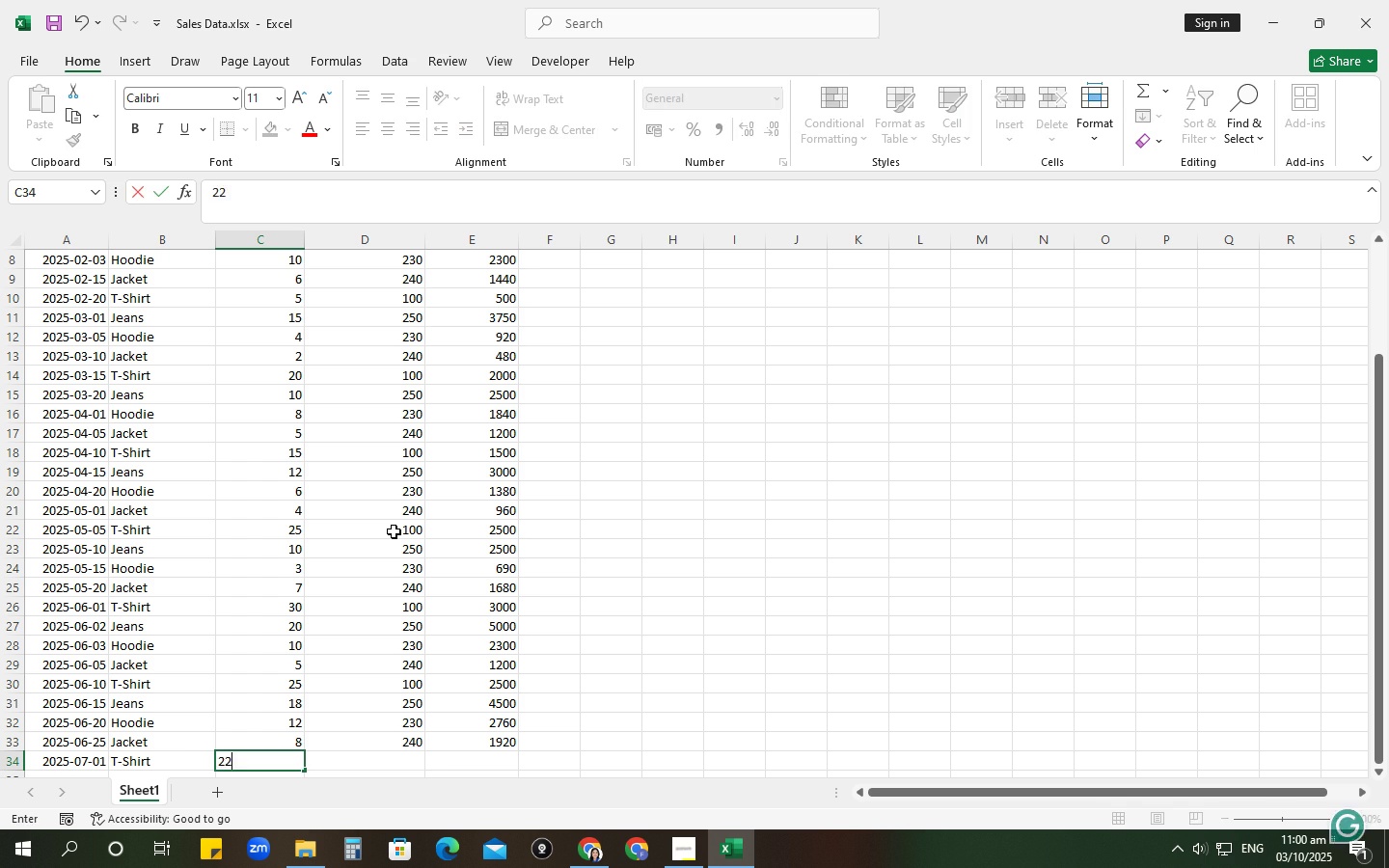 
key(Tab)
 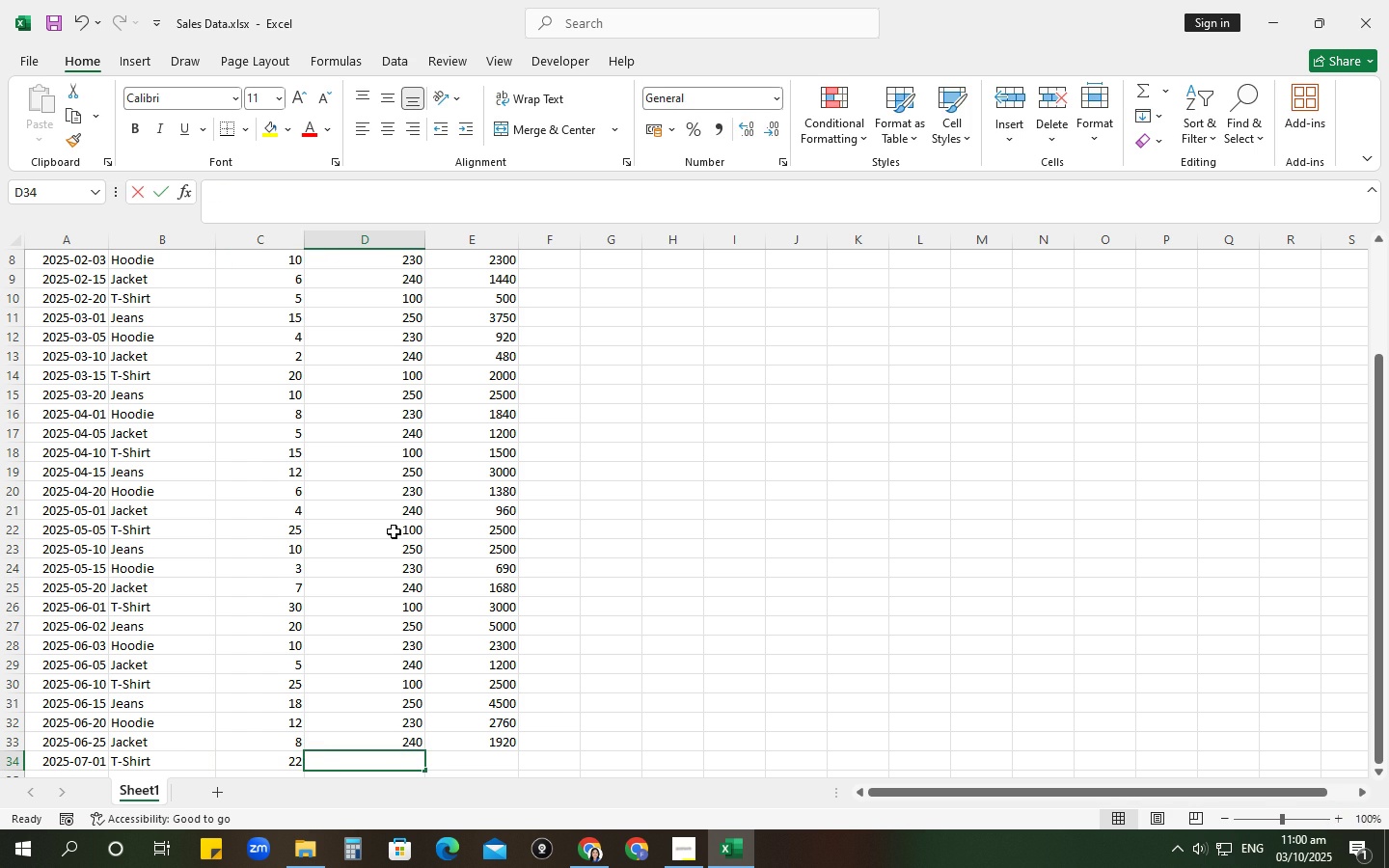 
key(Numpad1)
 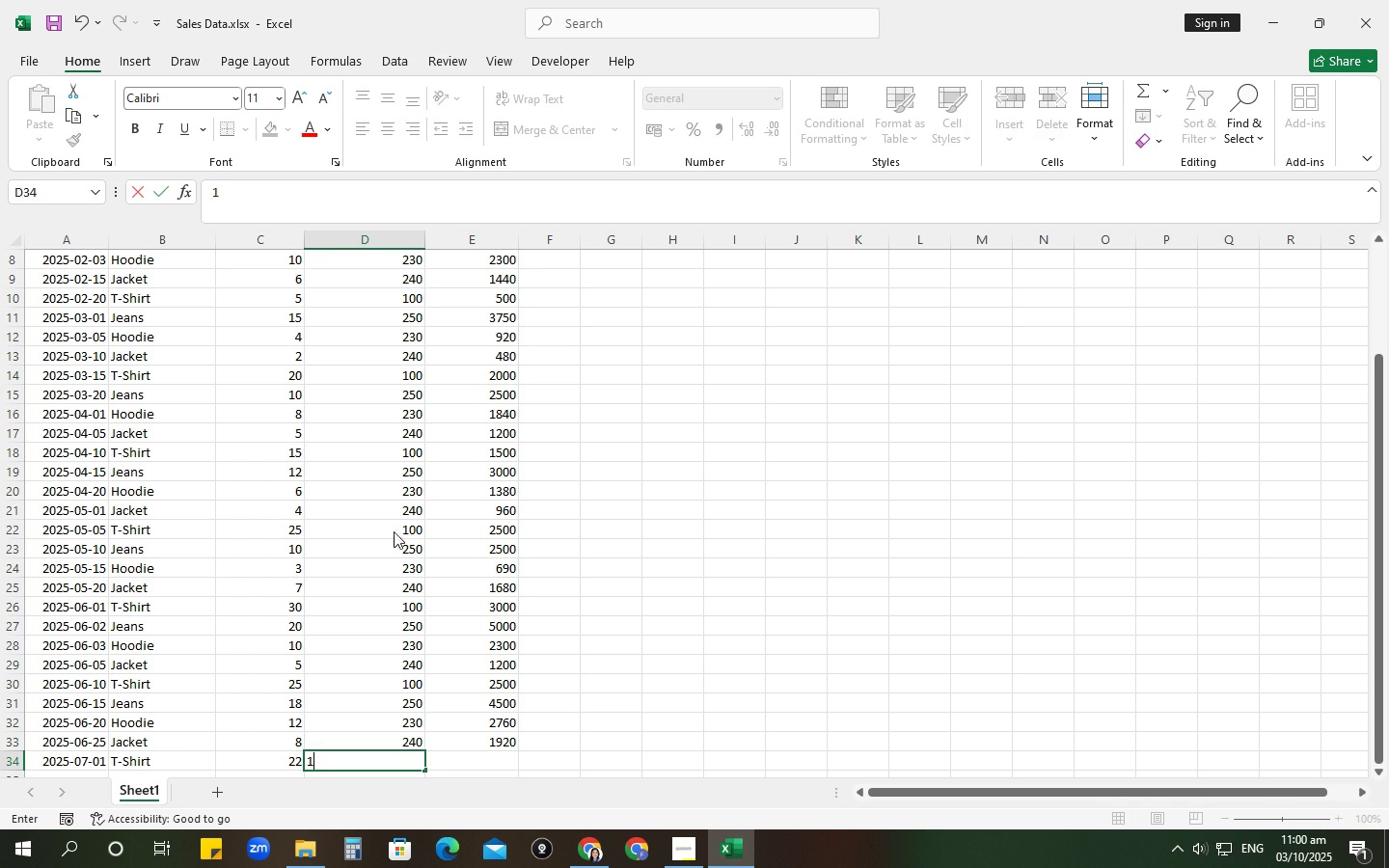 
key(Numpad0)
 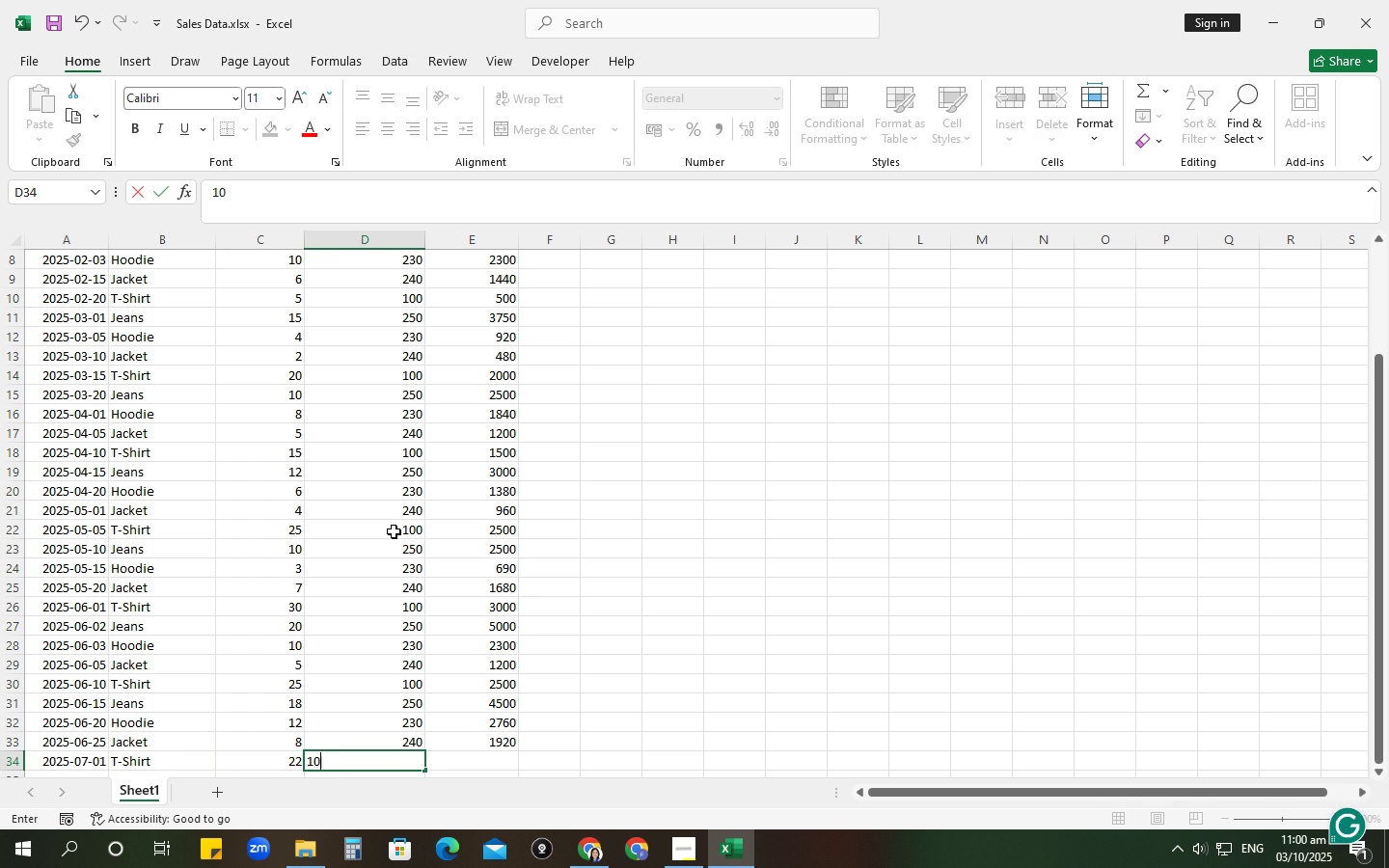 
key(Numpad0)
 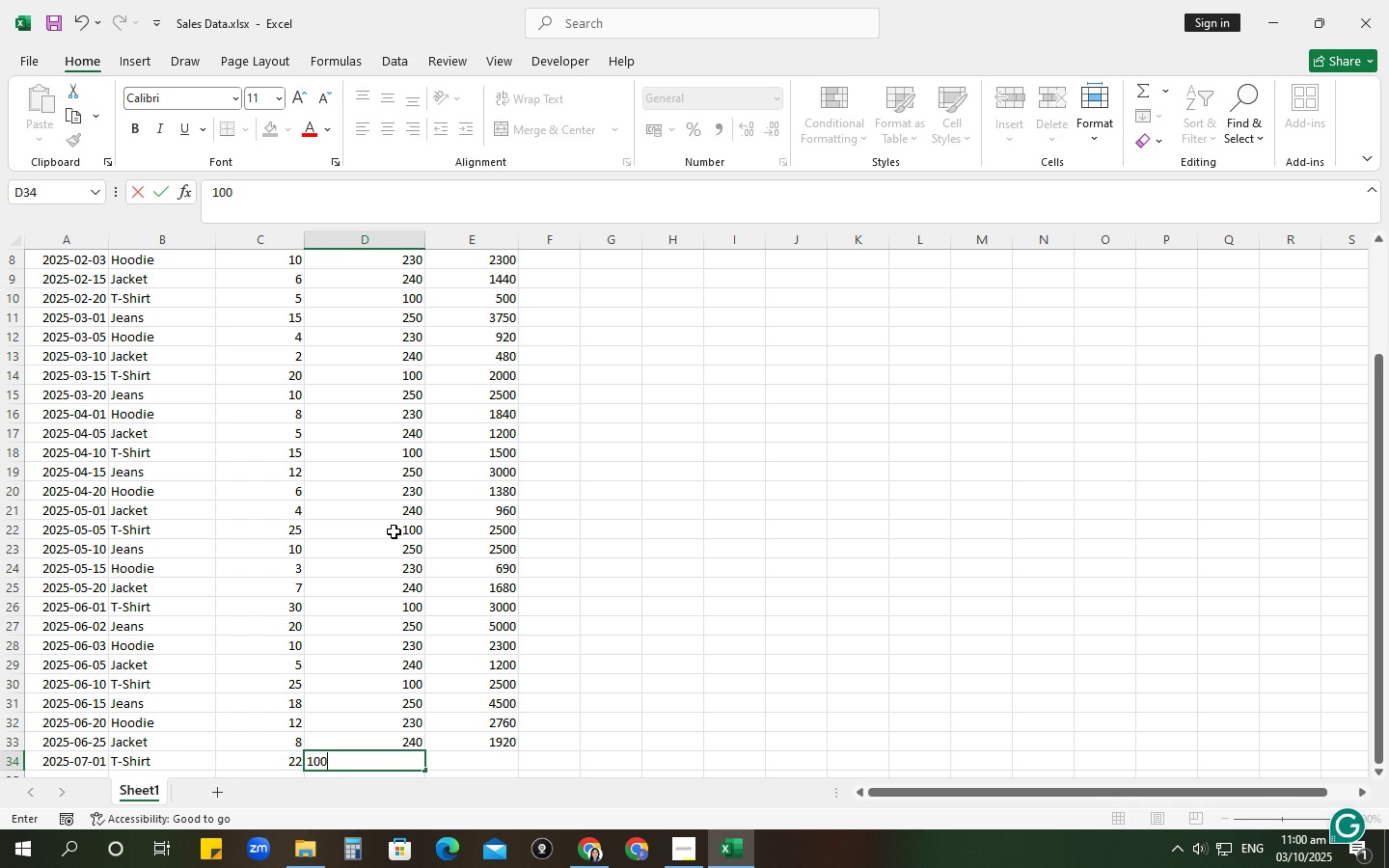 
key(Tab)
 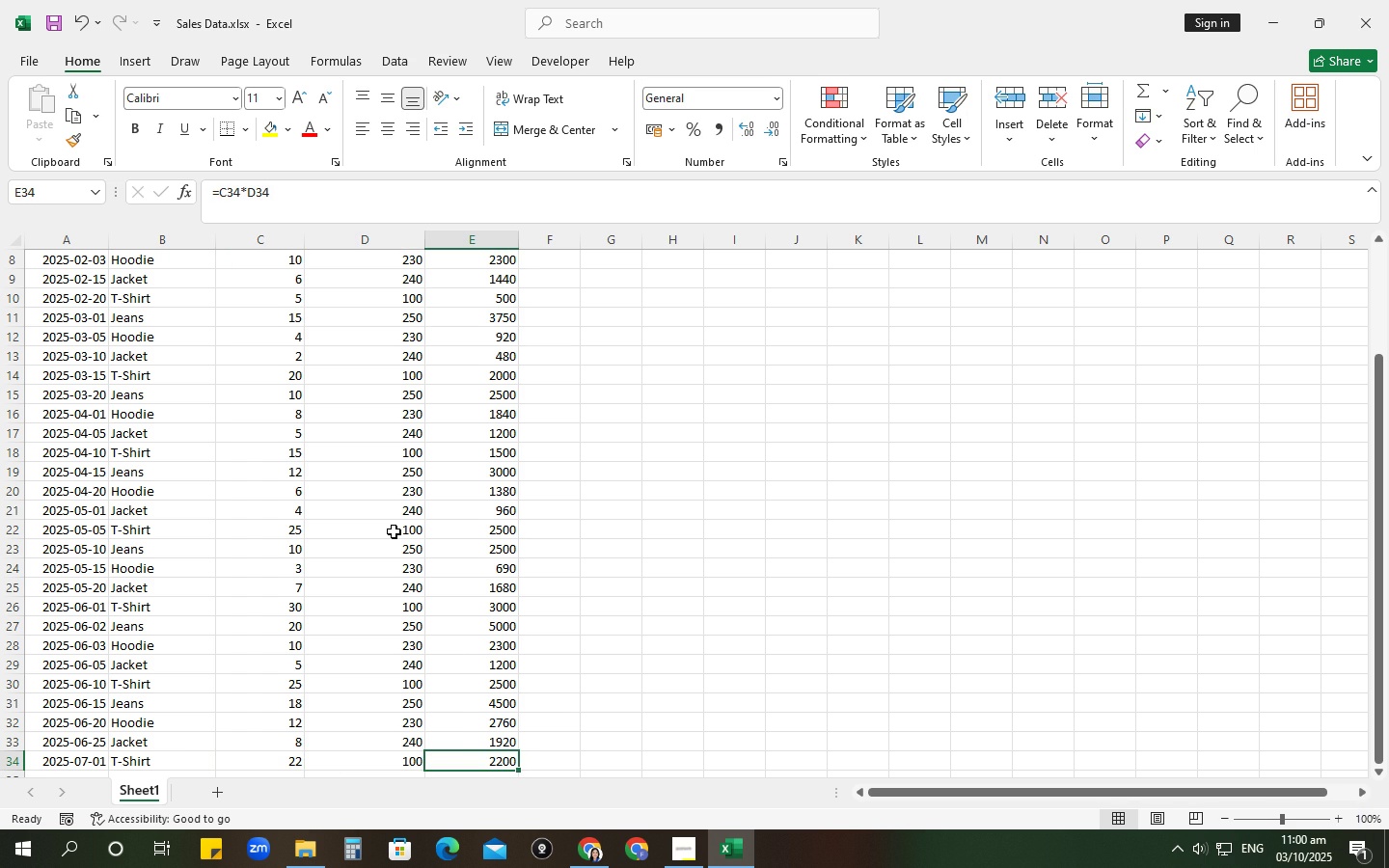 
key(NumpadEnter)
 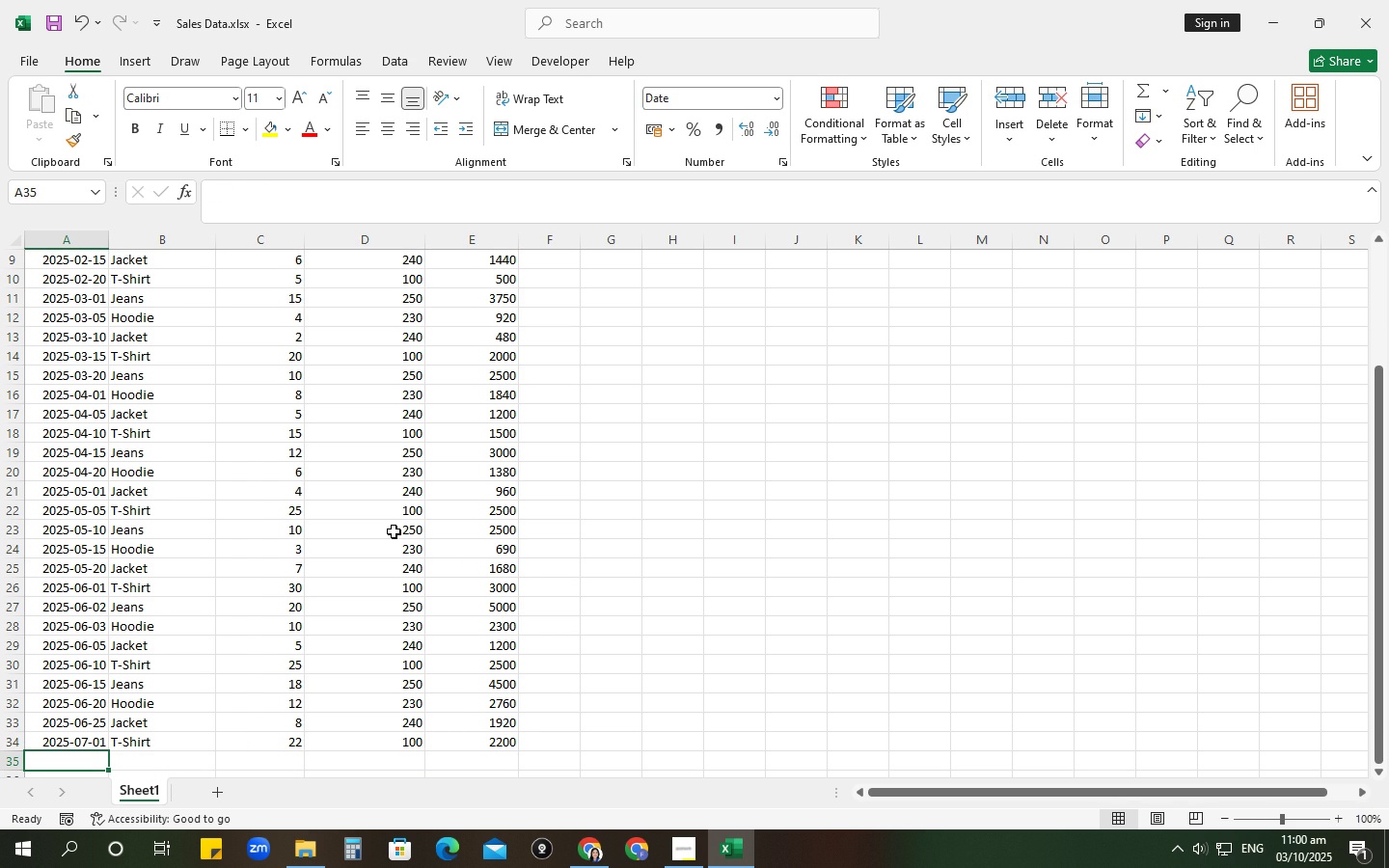 
type(05-)
key(Tab)
type(Je)
key(Tab)
type(15)
key(Tab)
type(250)
key(NumpadEnter)